 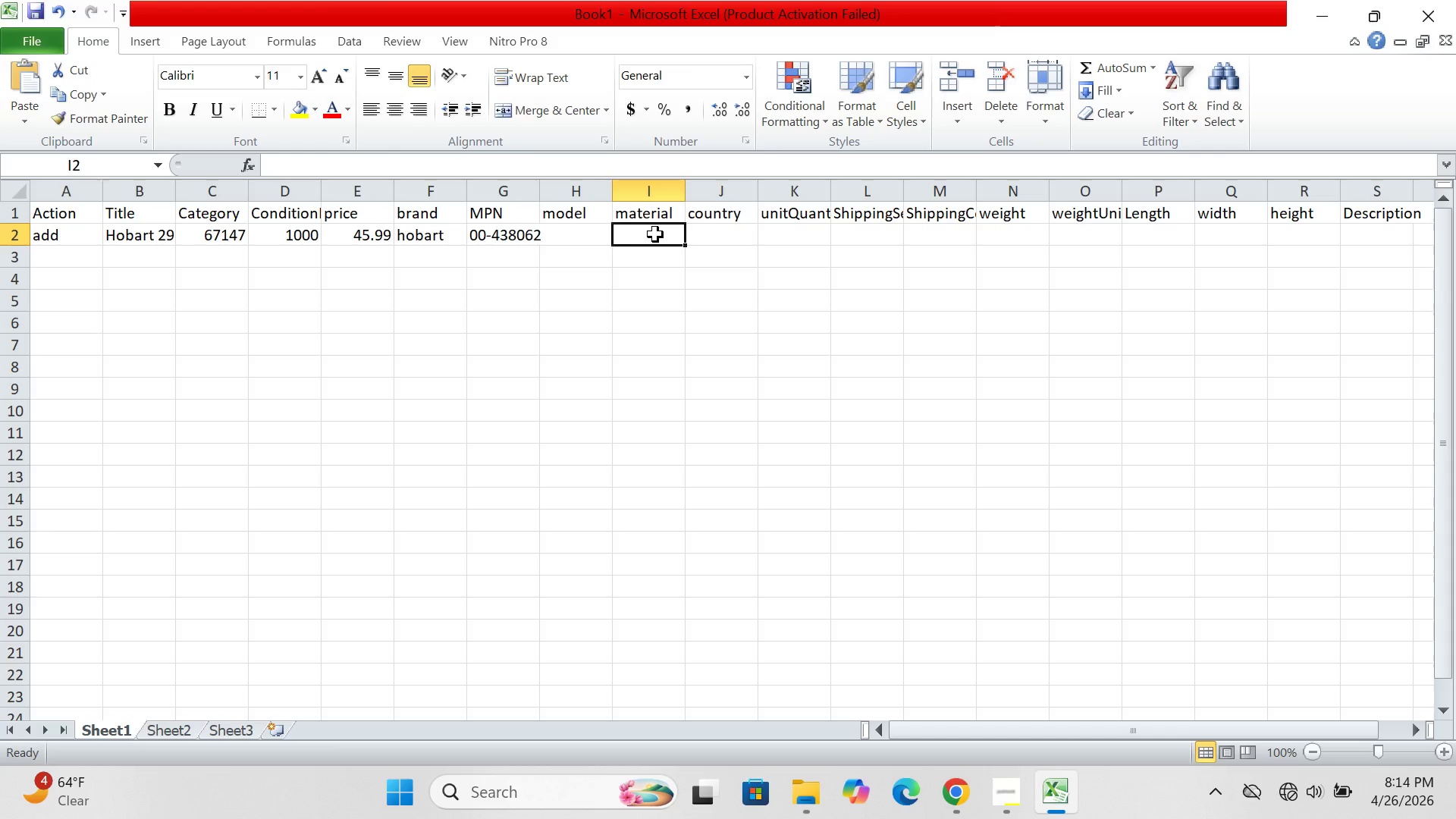 
left_click([490, 235])
 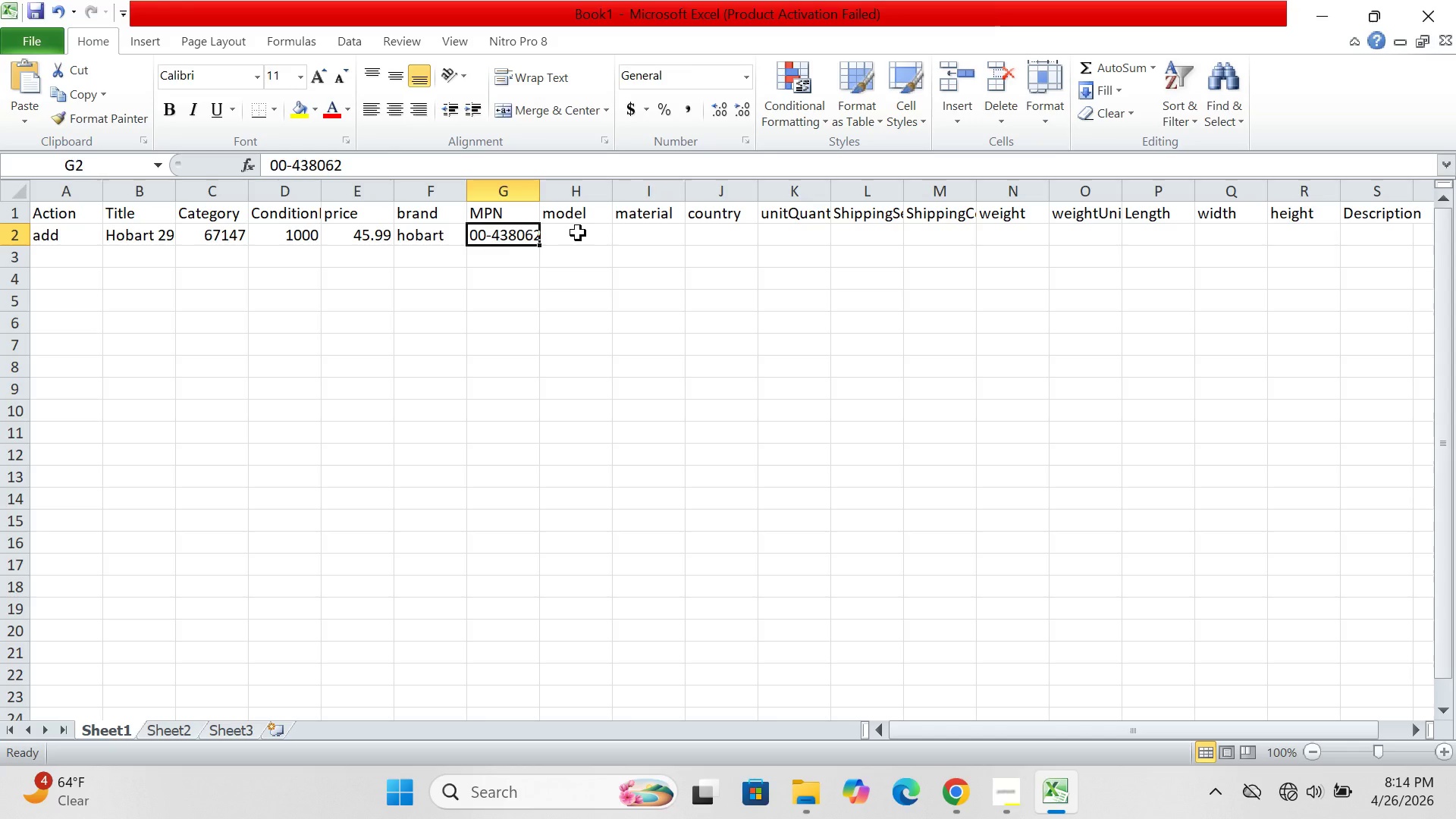 
left_click([582, 233])
 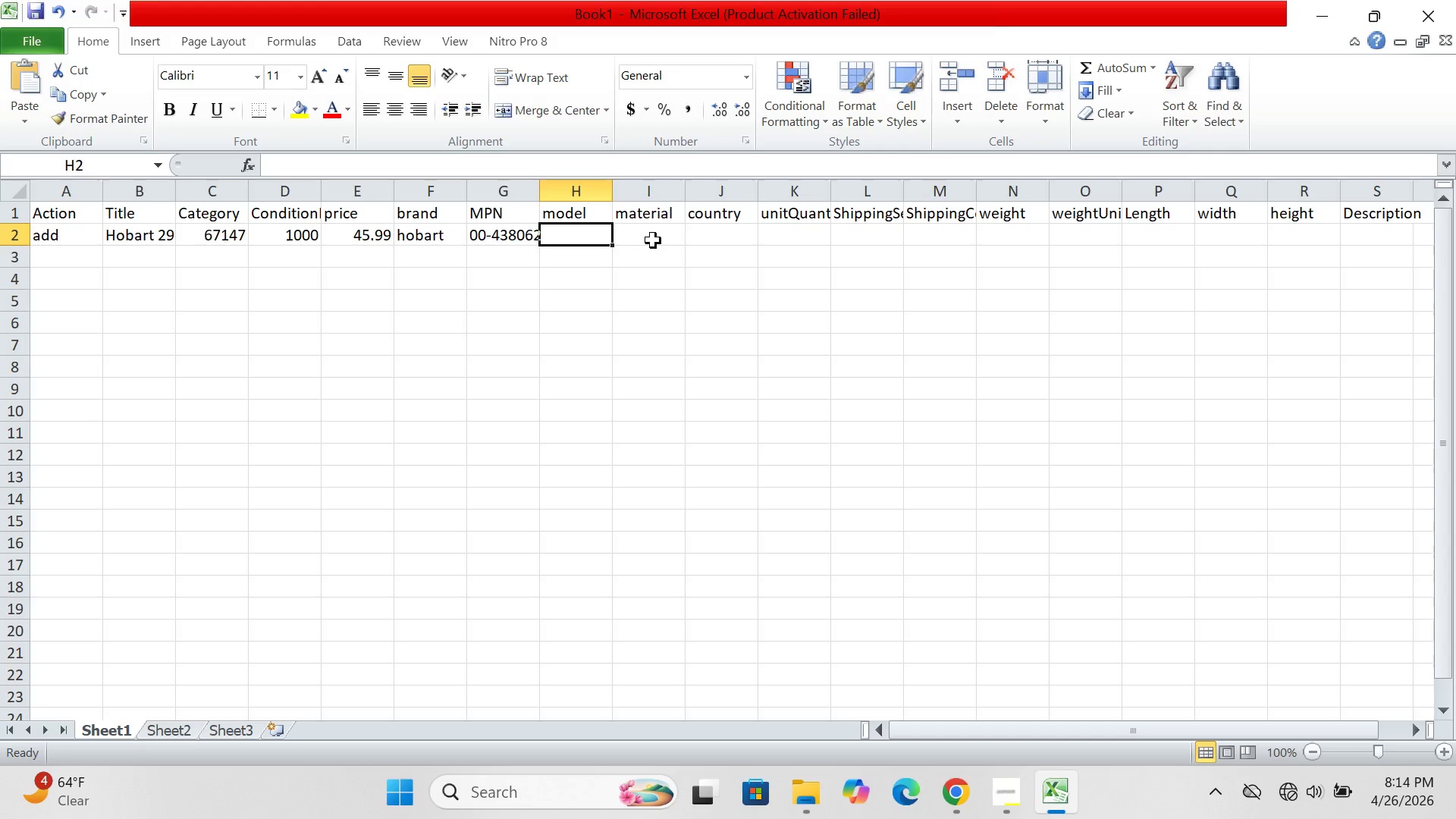 
wait(38.59)
 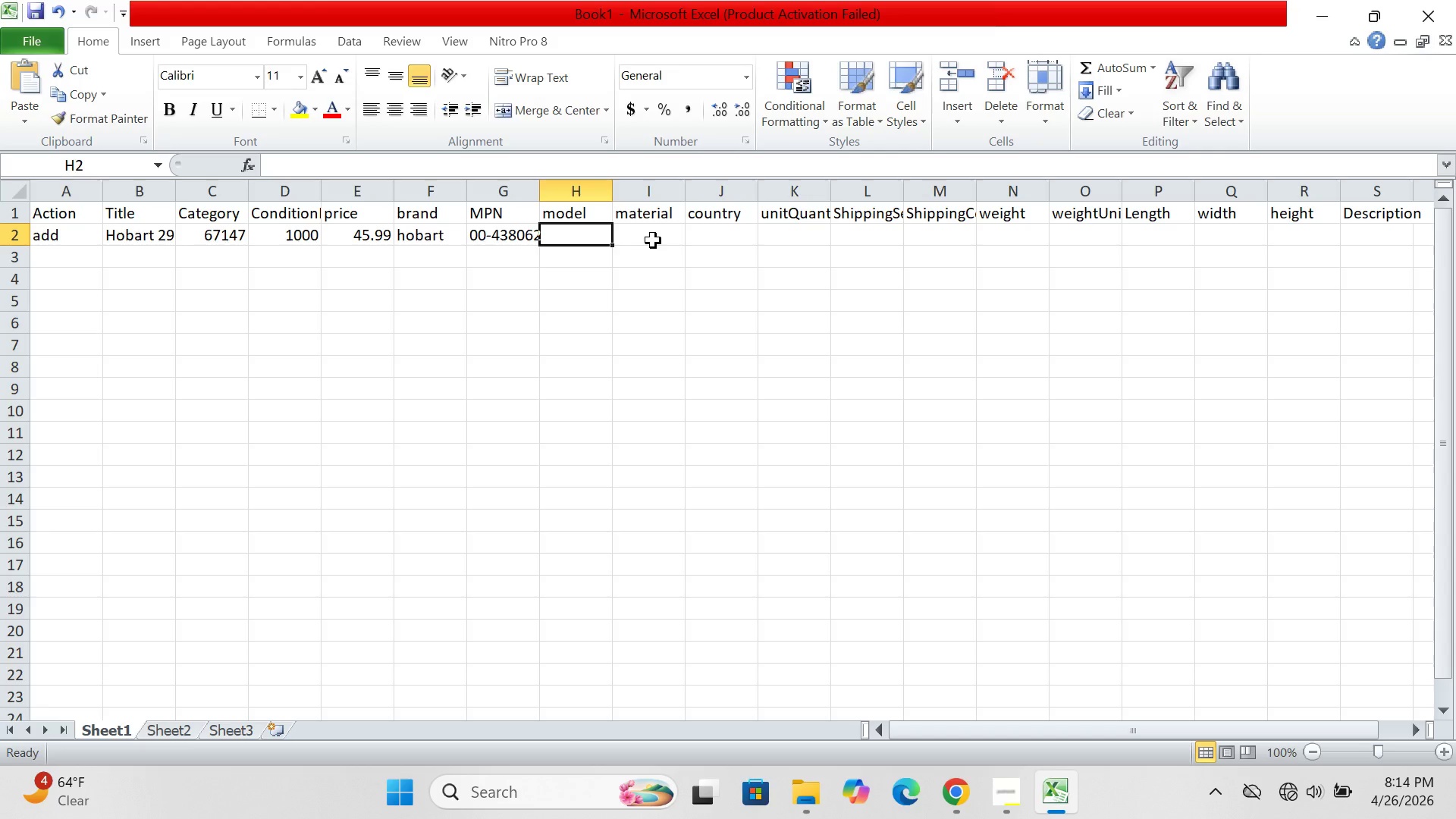 
left_click([1003, 789])